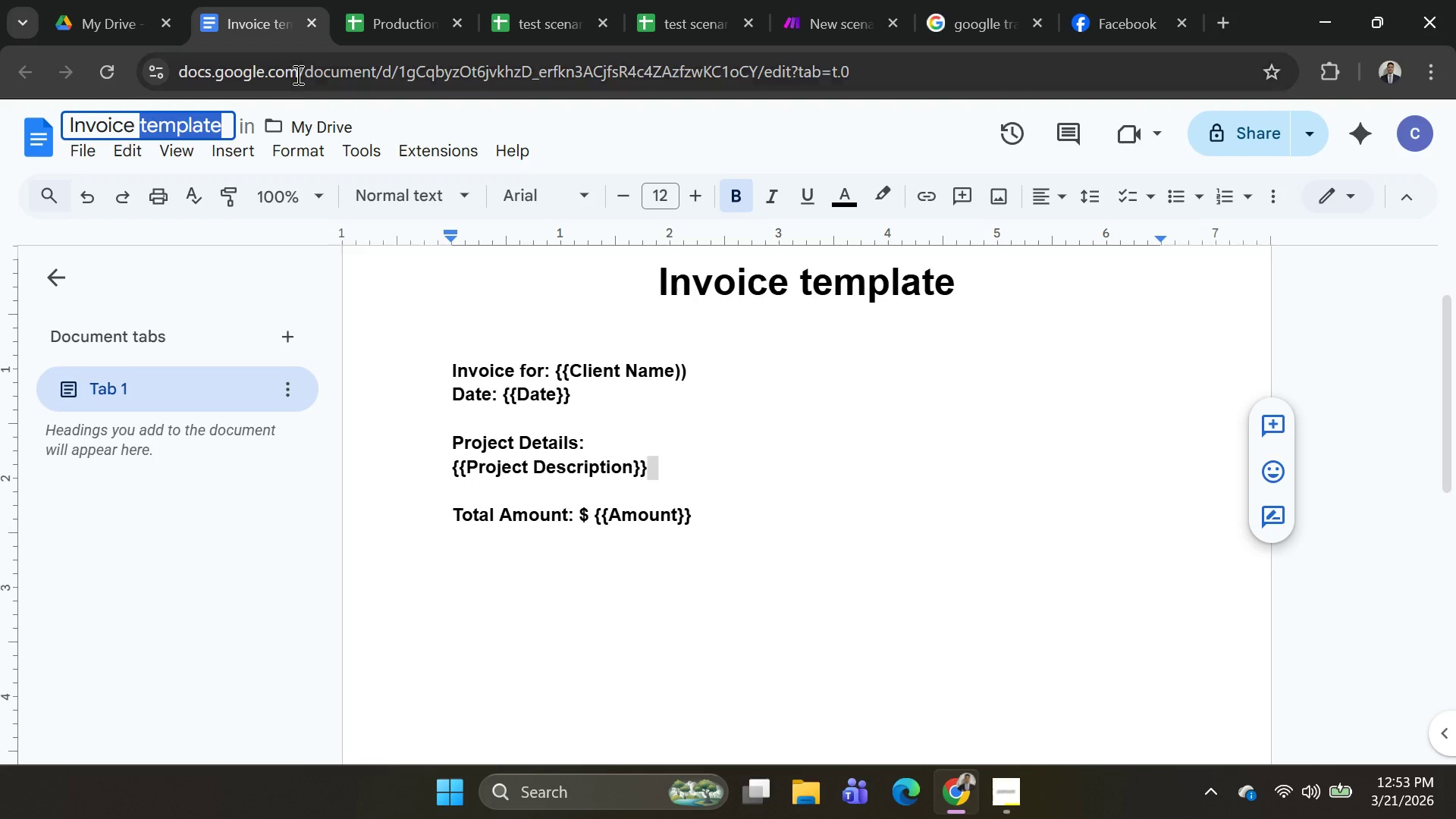 
left_click([375, 20])
 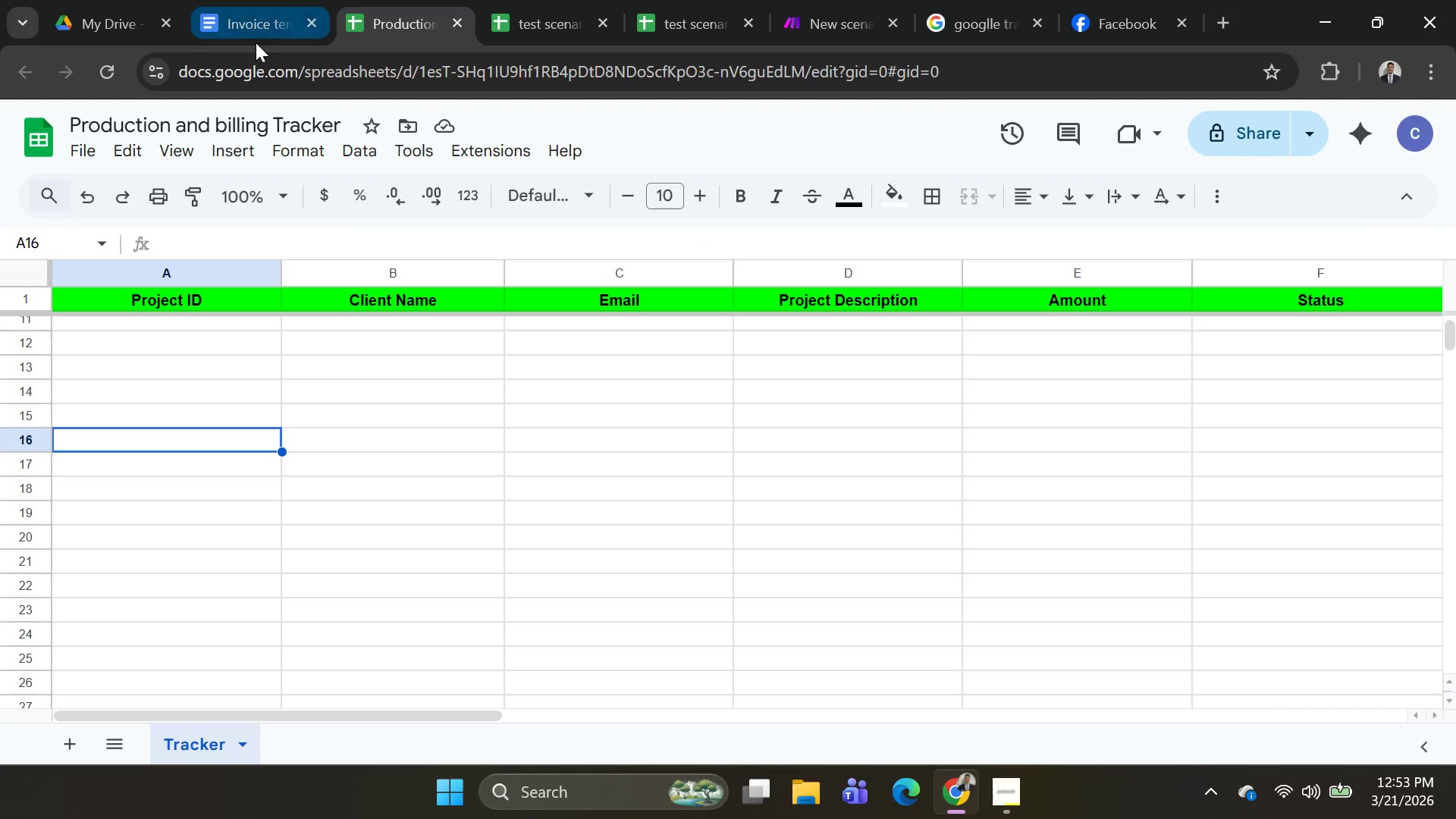 
left_click([250, 26])
 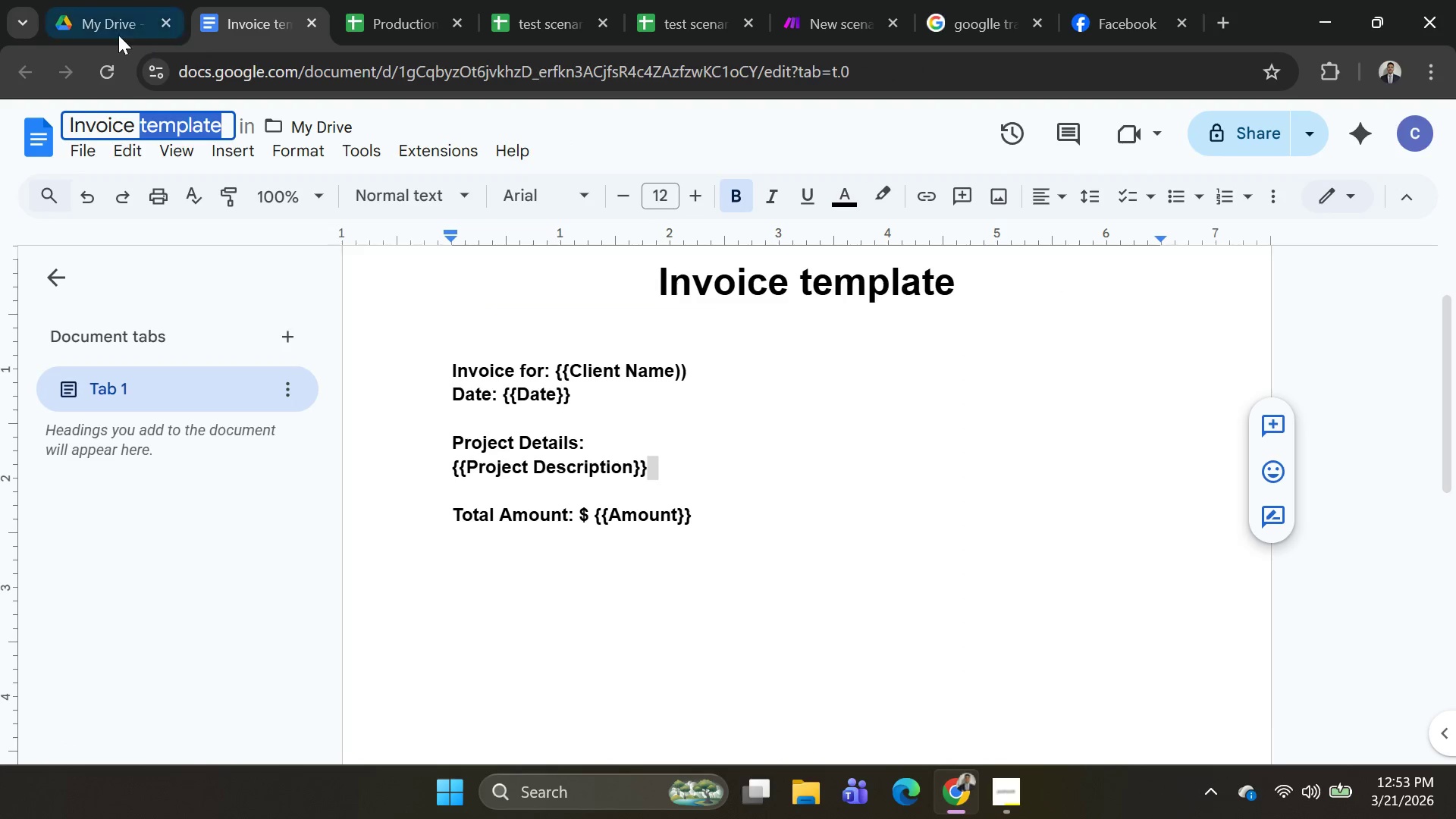 
left_click([115, 35])
 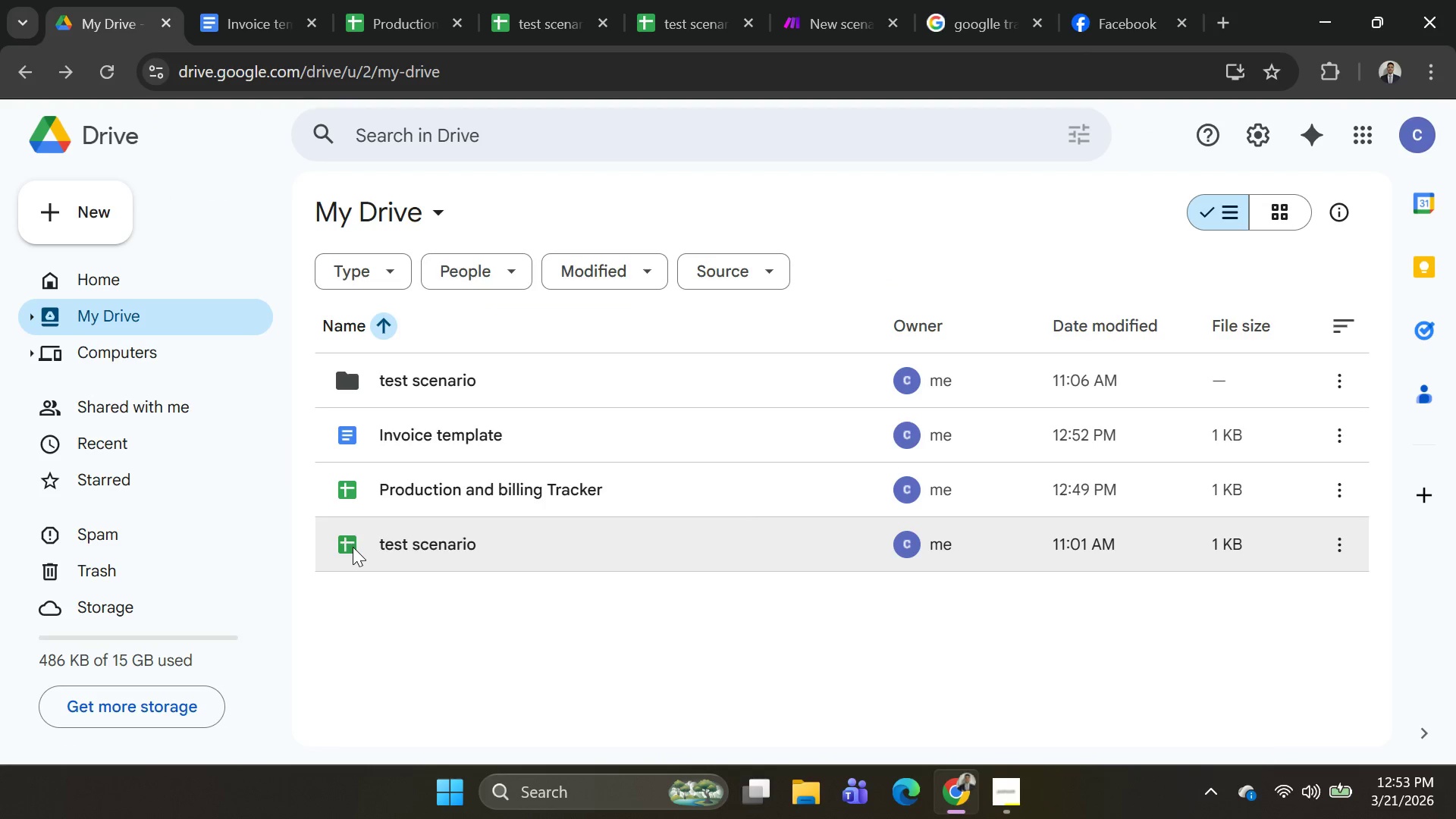 
wait(6.91)
 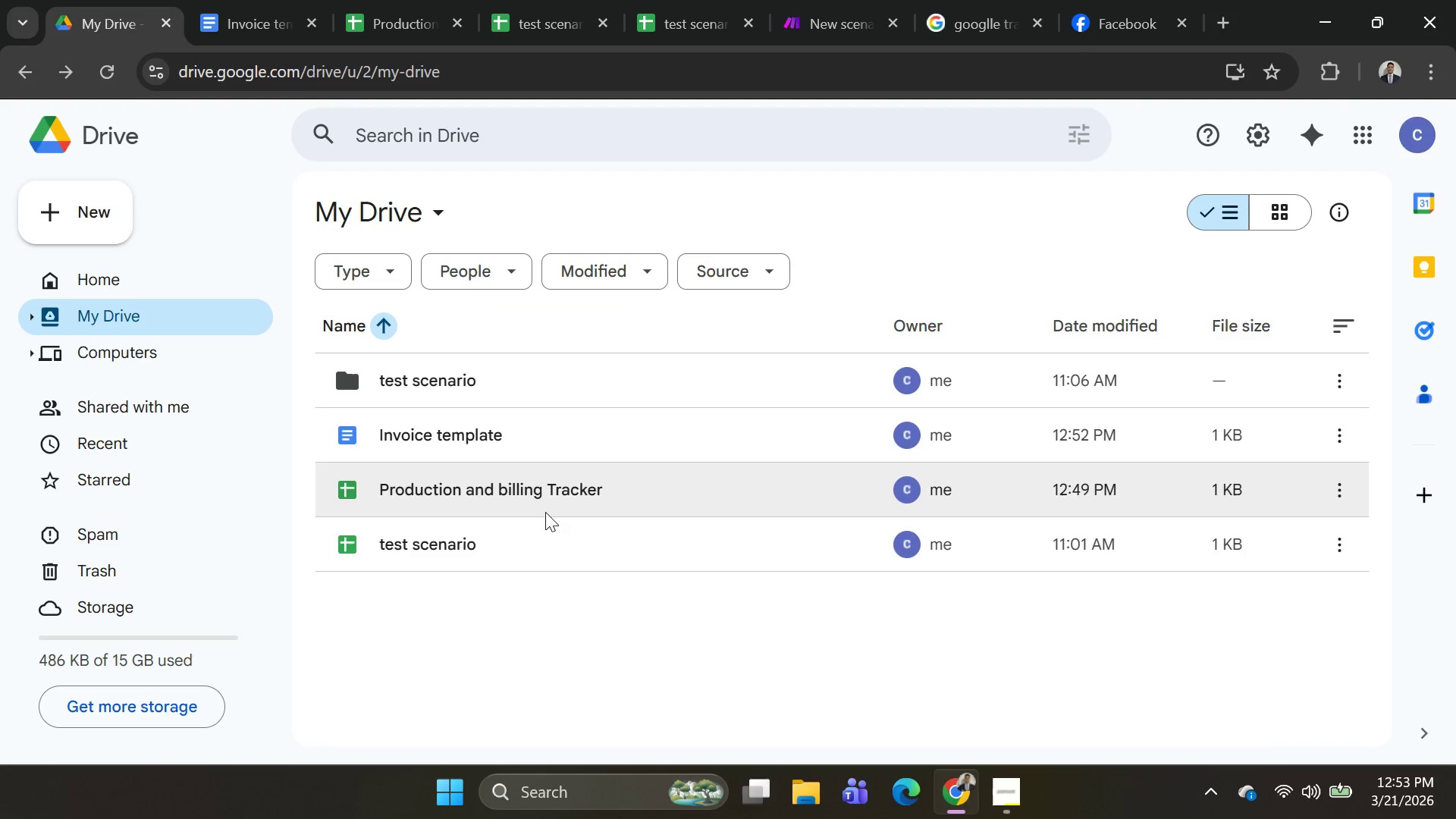 
left_click([919, 232])
 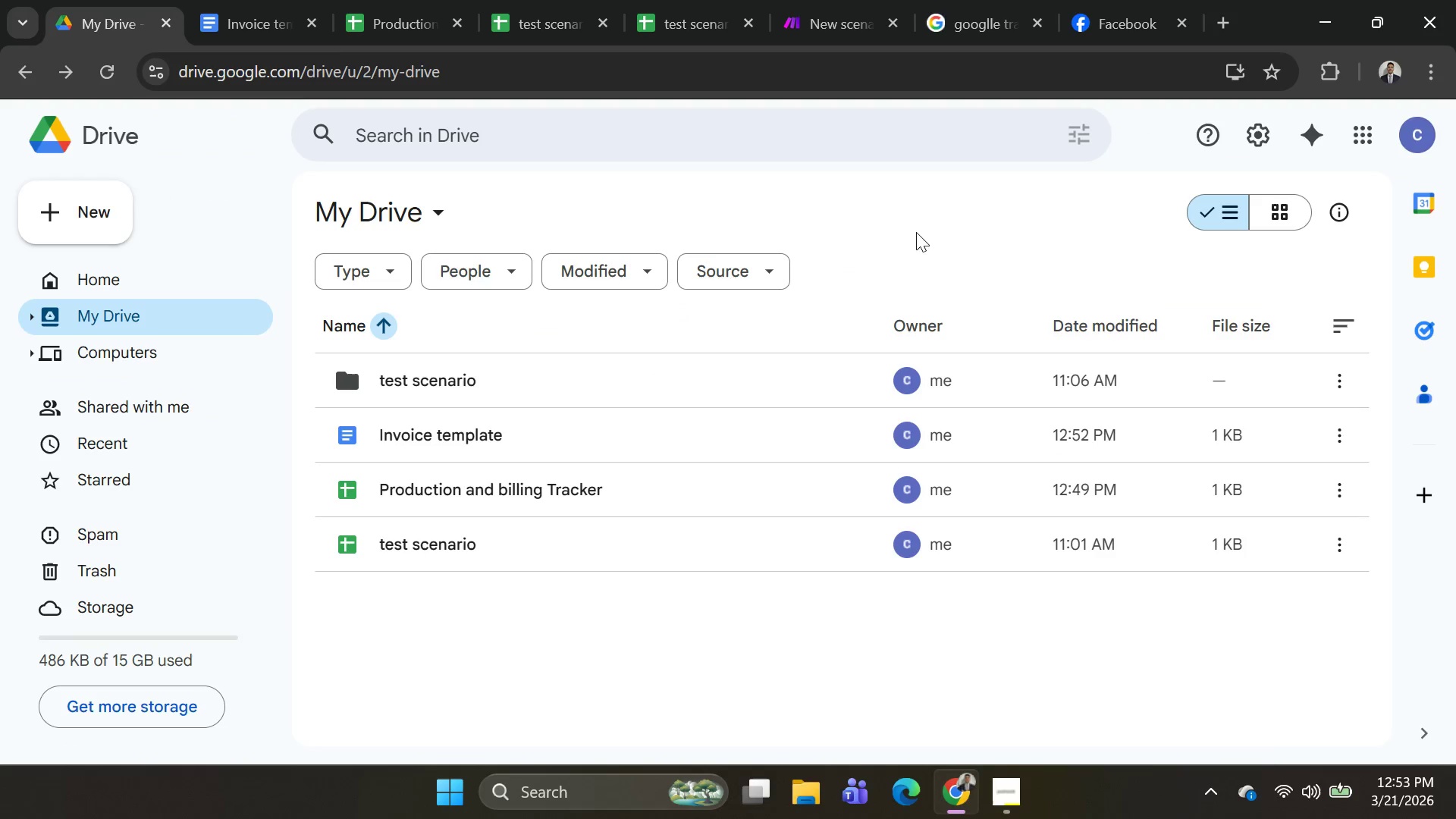 
key(Alt+AltLeft)
 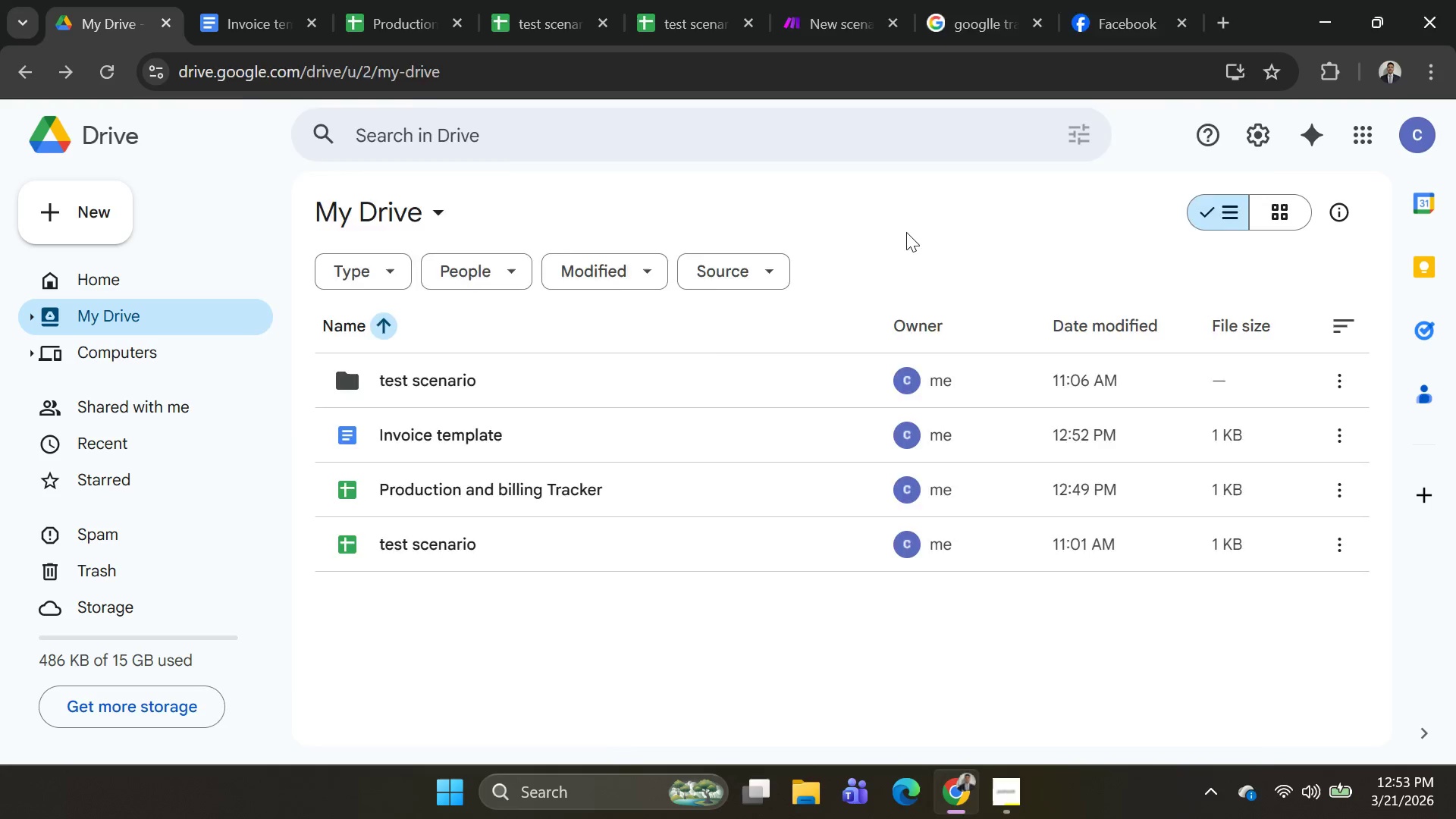 
key(Alt+Tab)